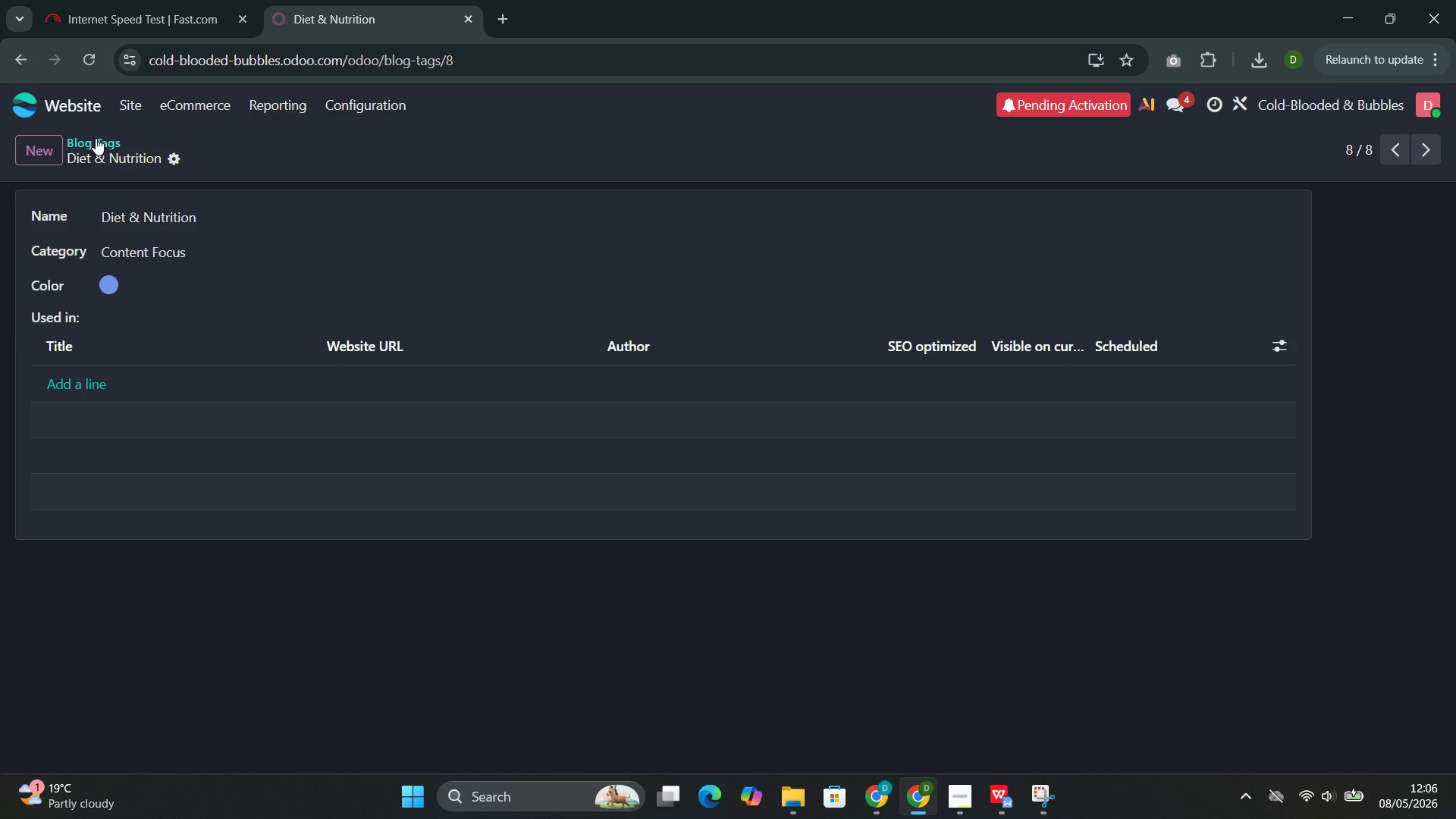 
left_click([96, 140])
 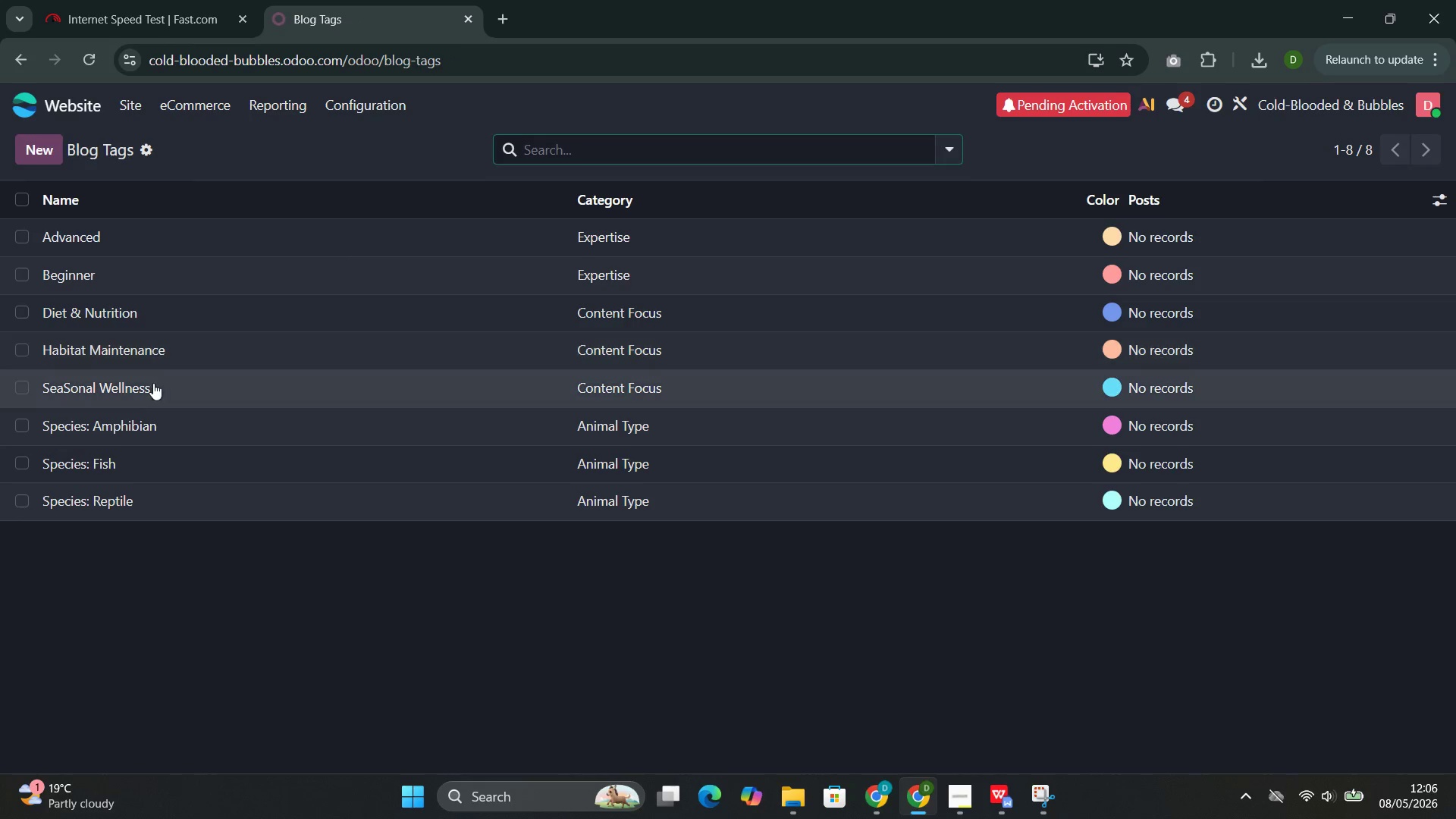 
mouse_move([151, 402])
 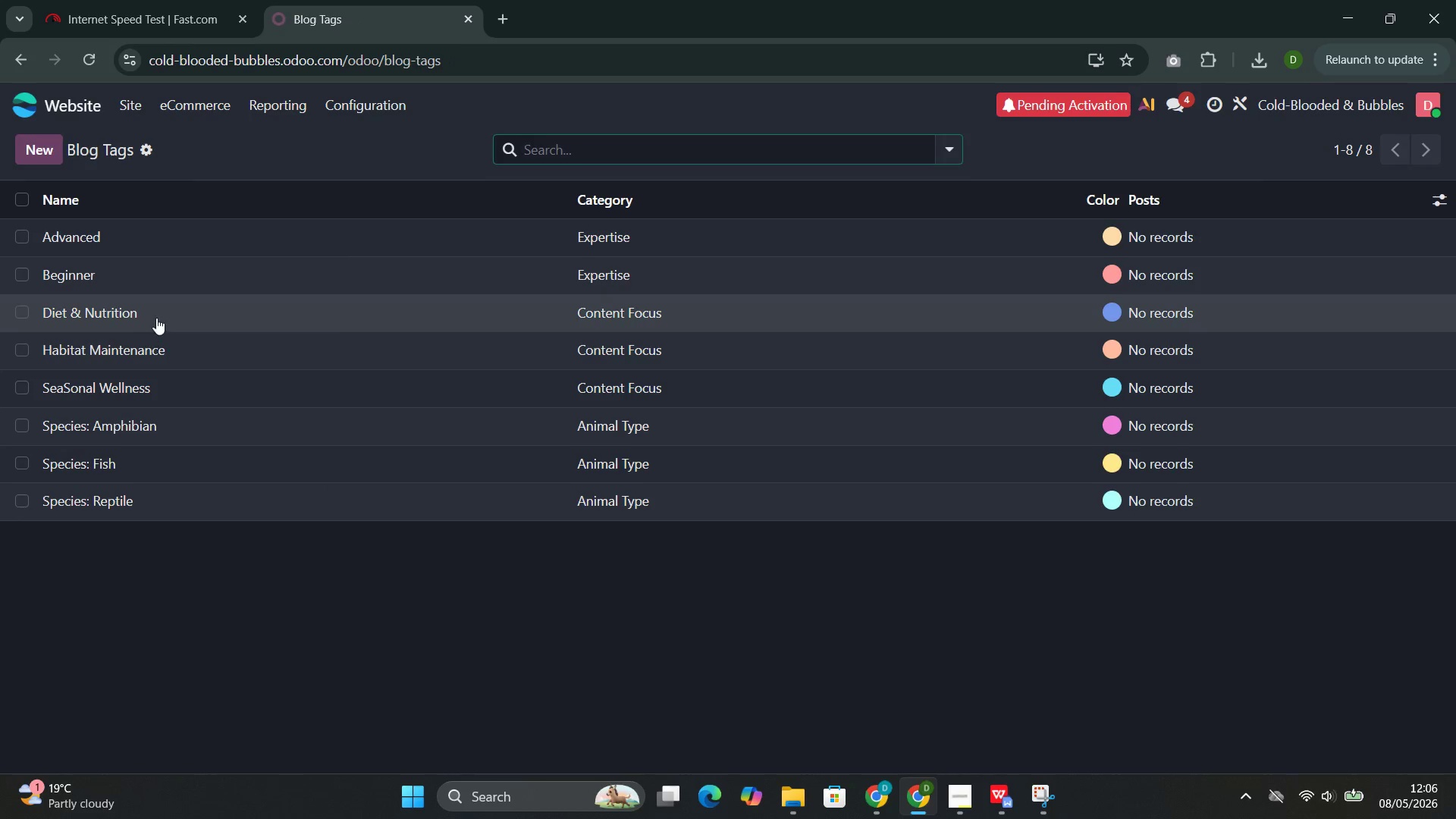 
mouse_move([155, 323])
 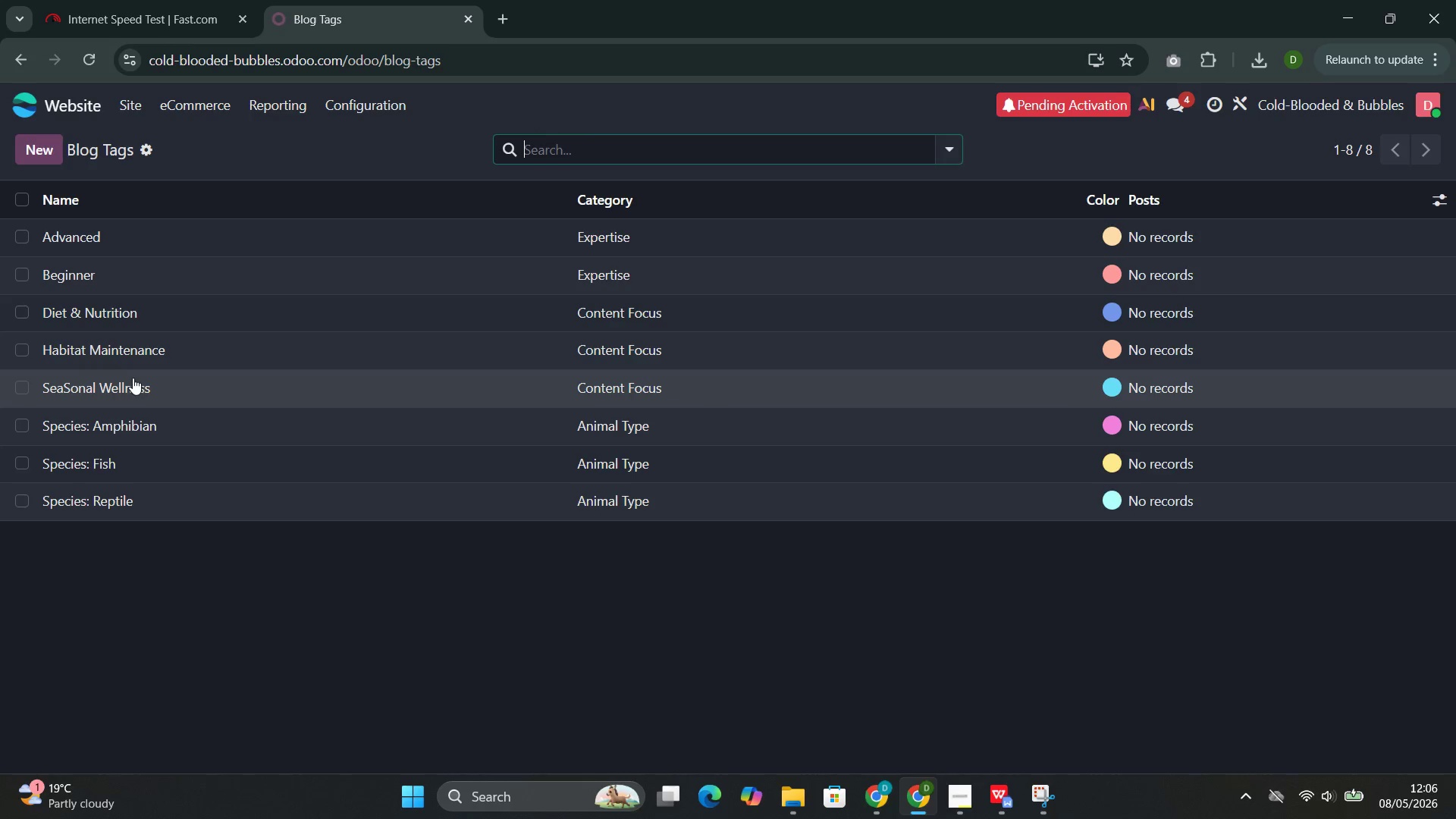 
left_click([133, 378])
 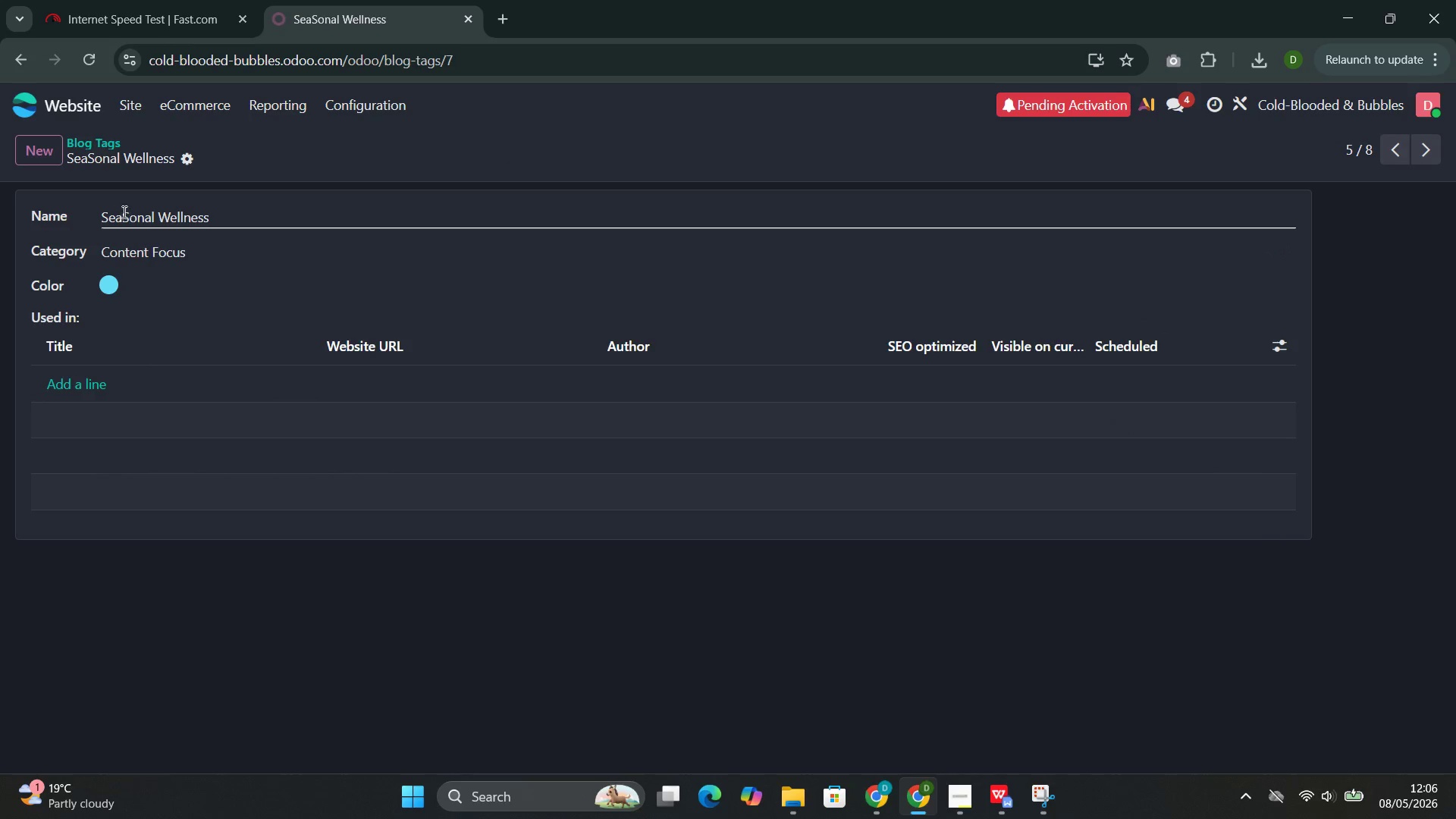 
left_click([130, 212])
 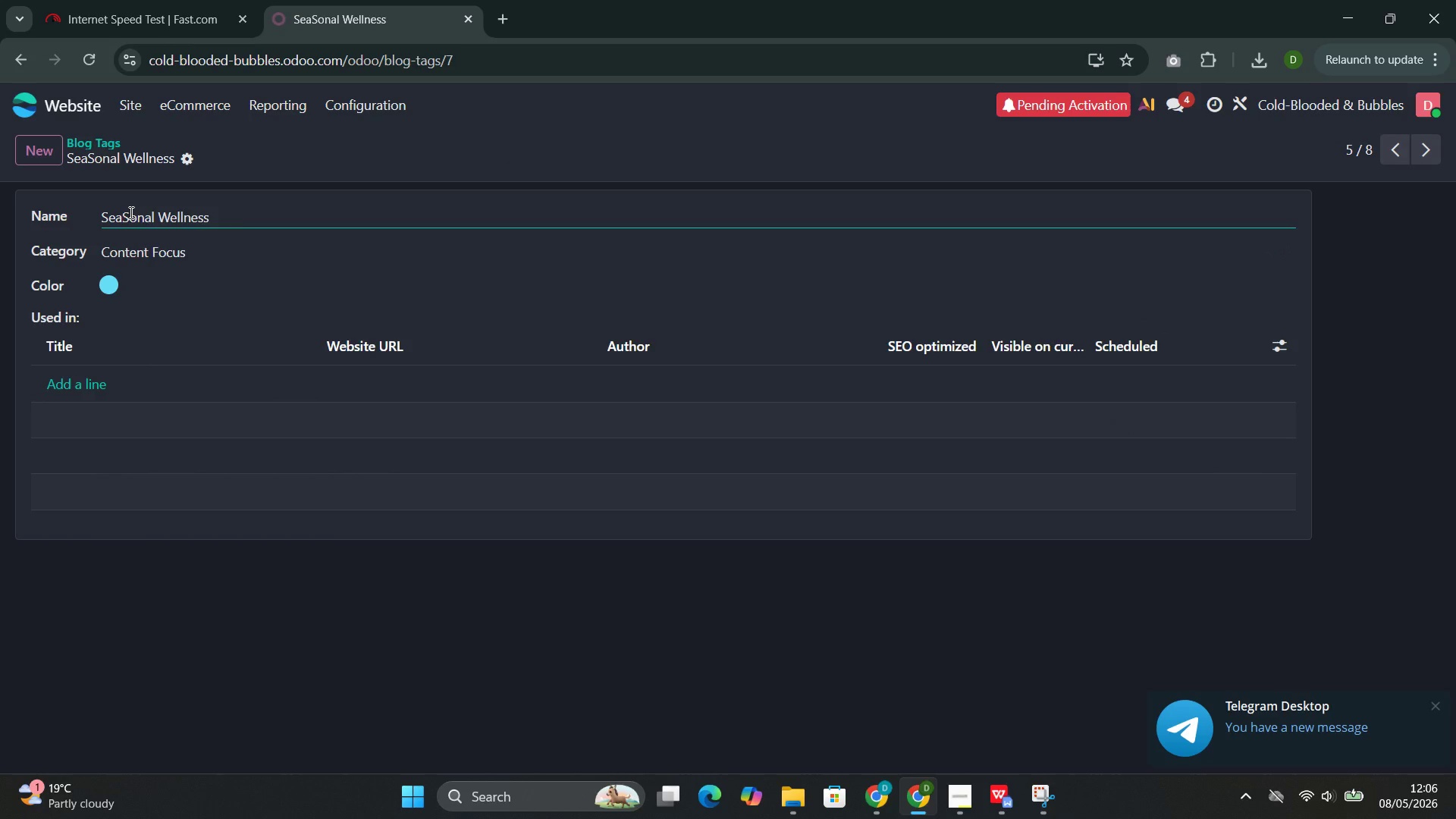 
key(Backspace)
 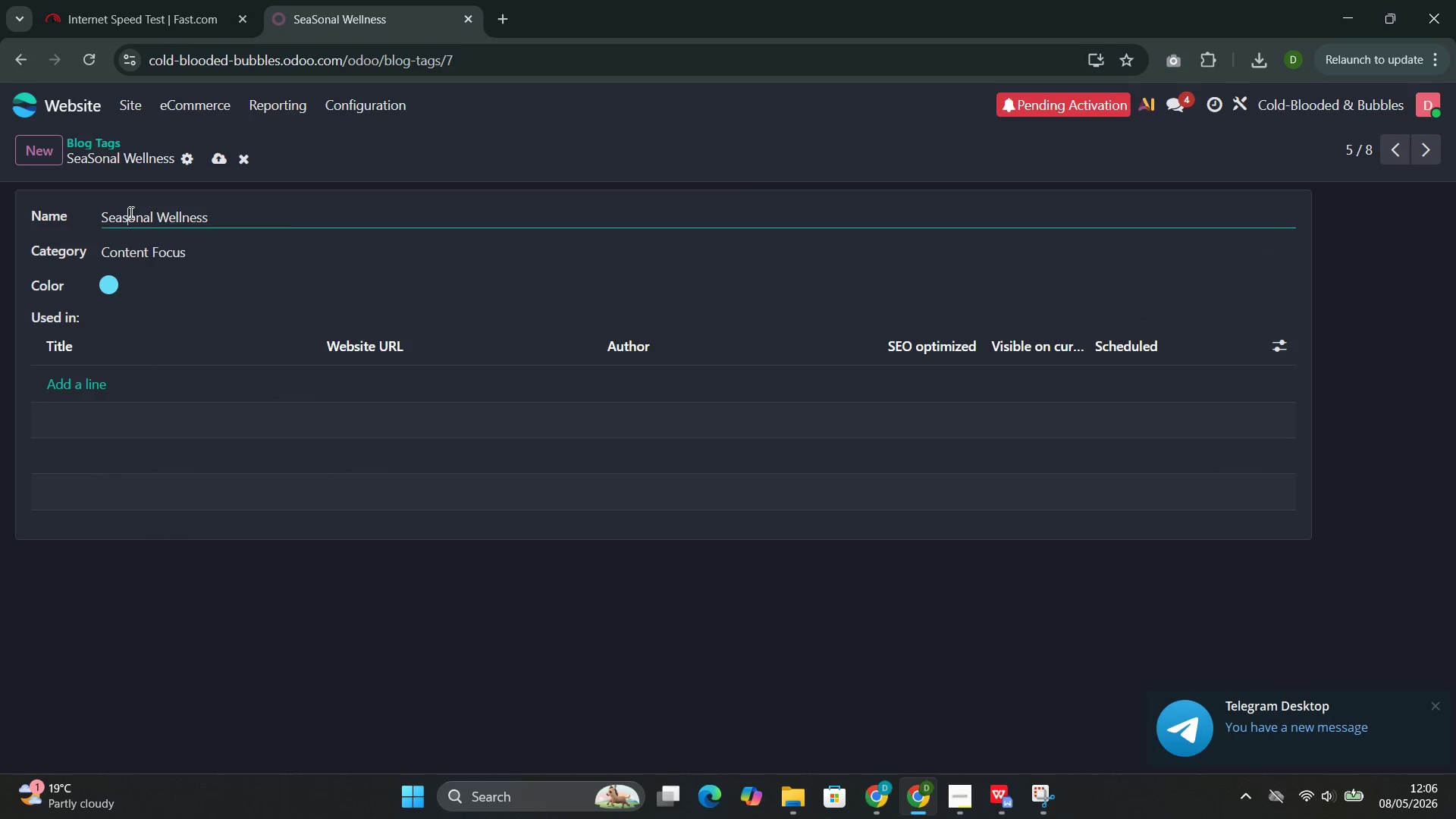 
key(S)
 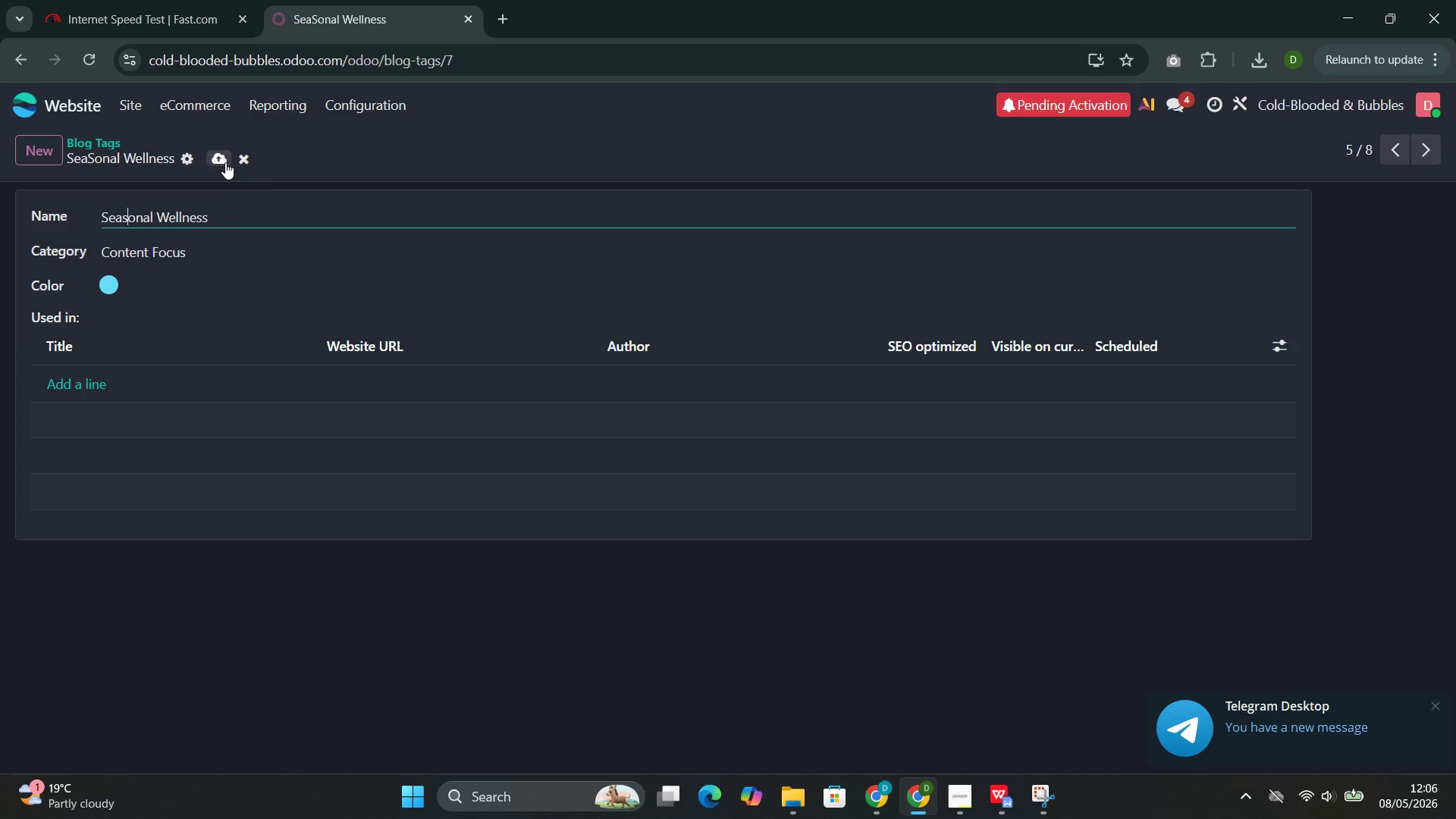 
left_click([222, 164])
 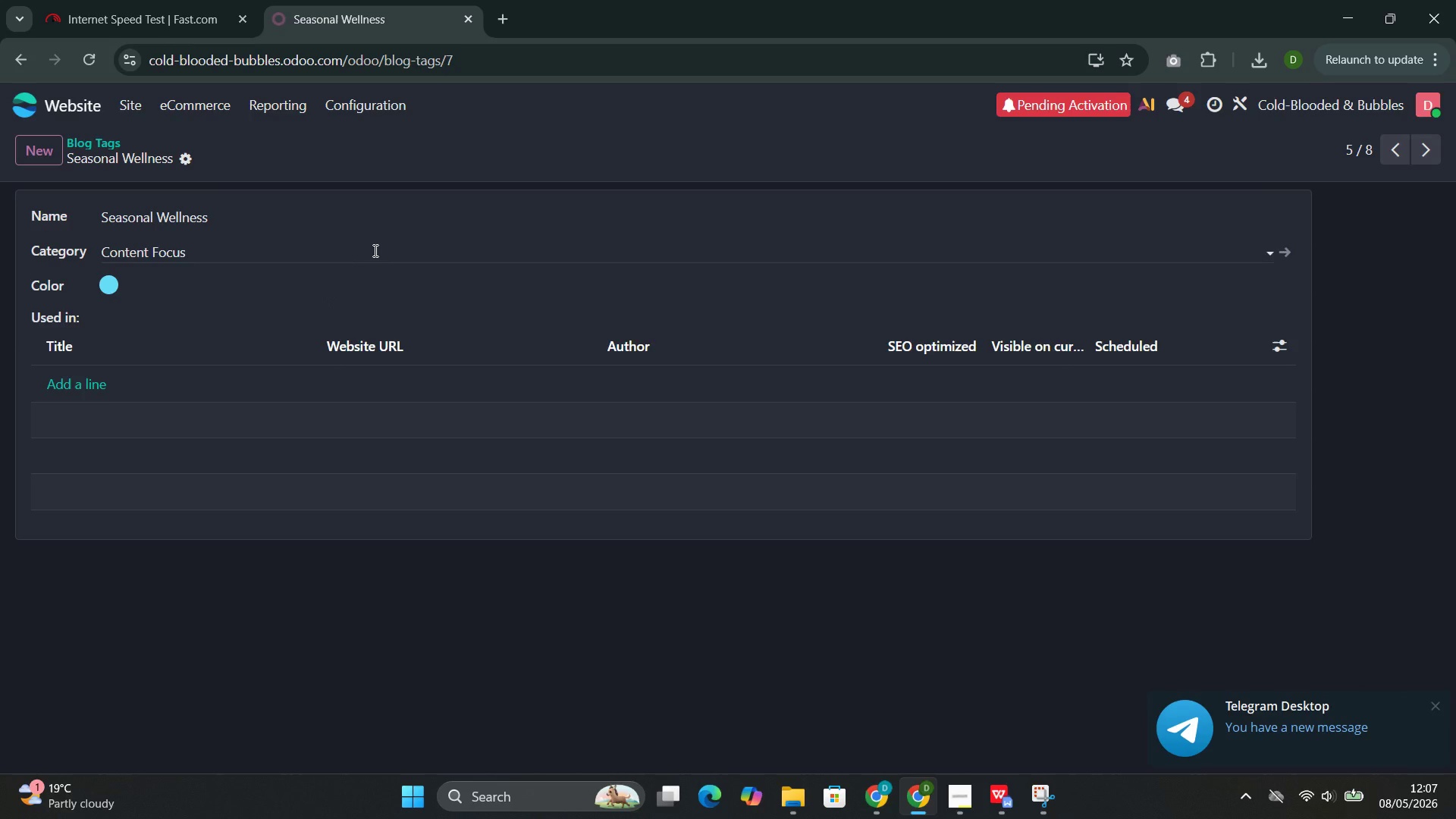 
wait(35.65)
 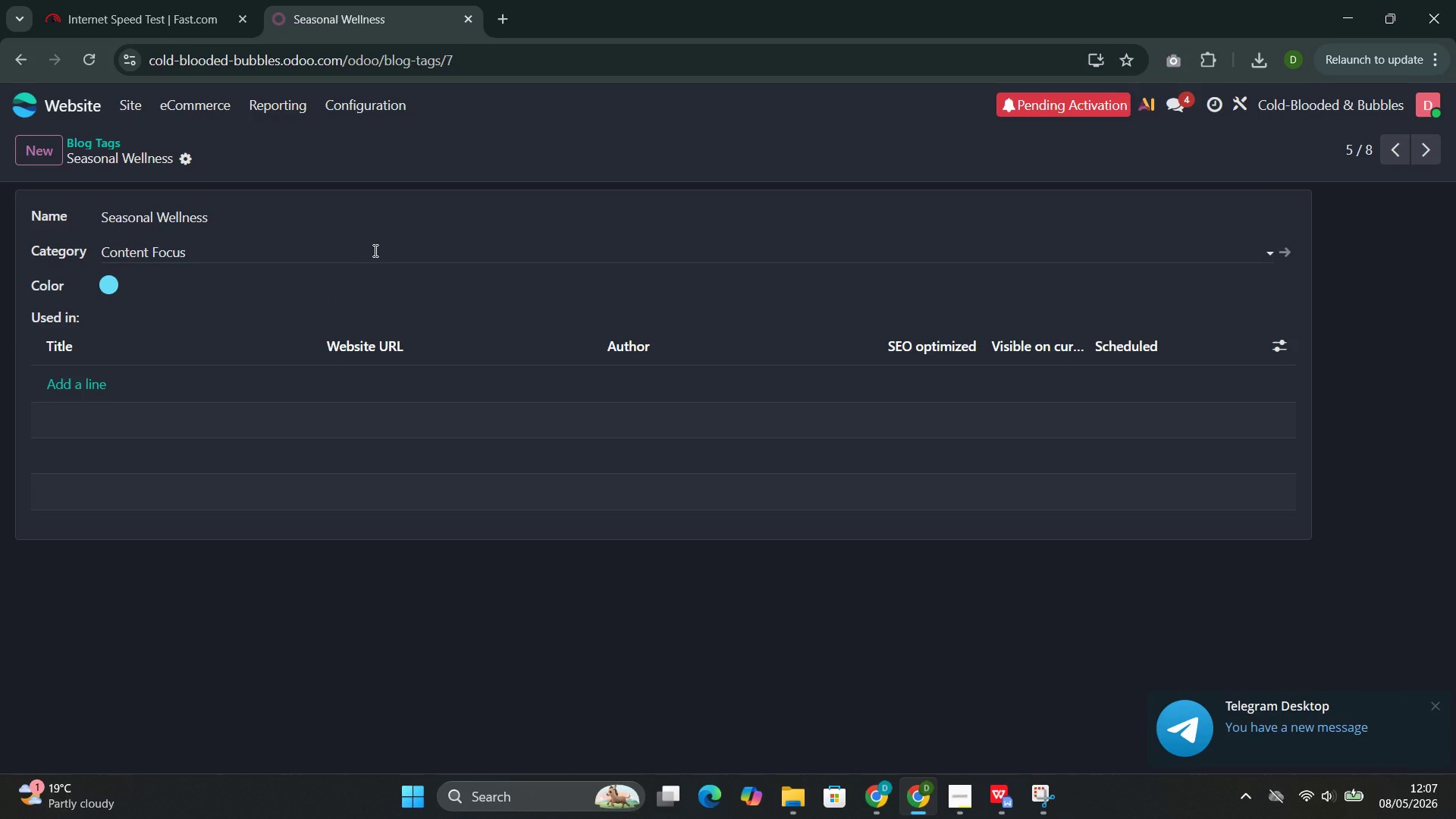 
mouse_move([952, 762])
 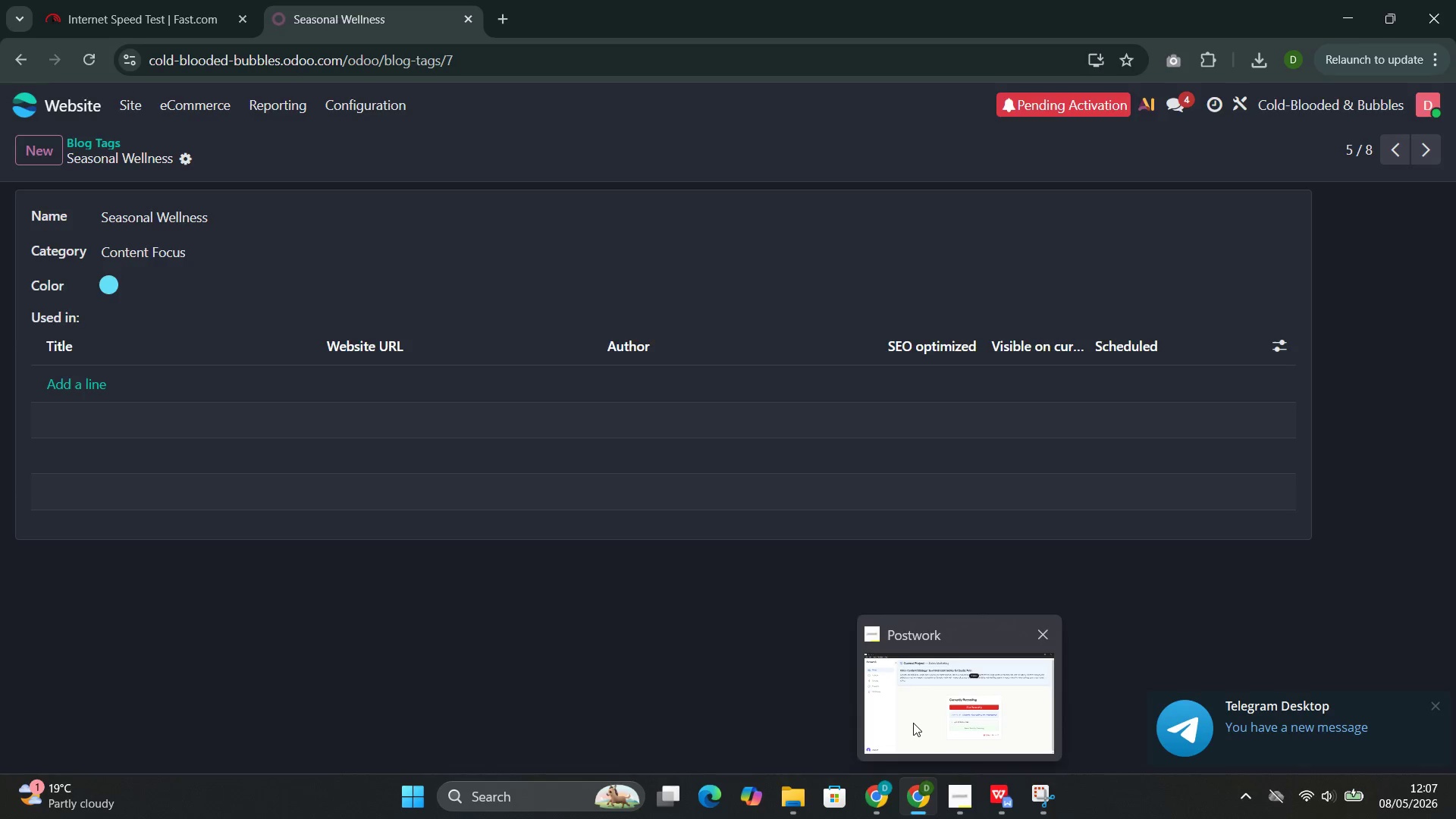 
left_click([913, 723])